 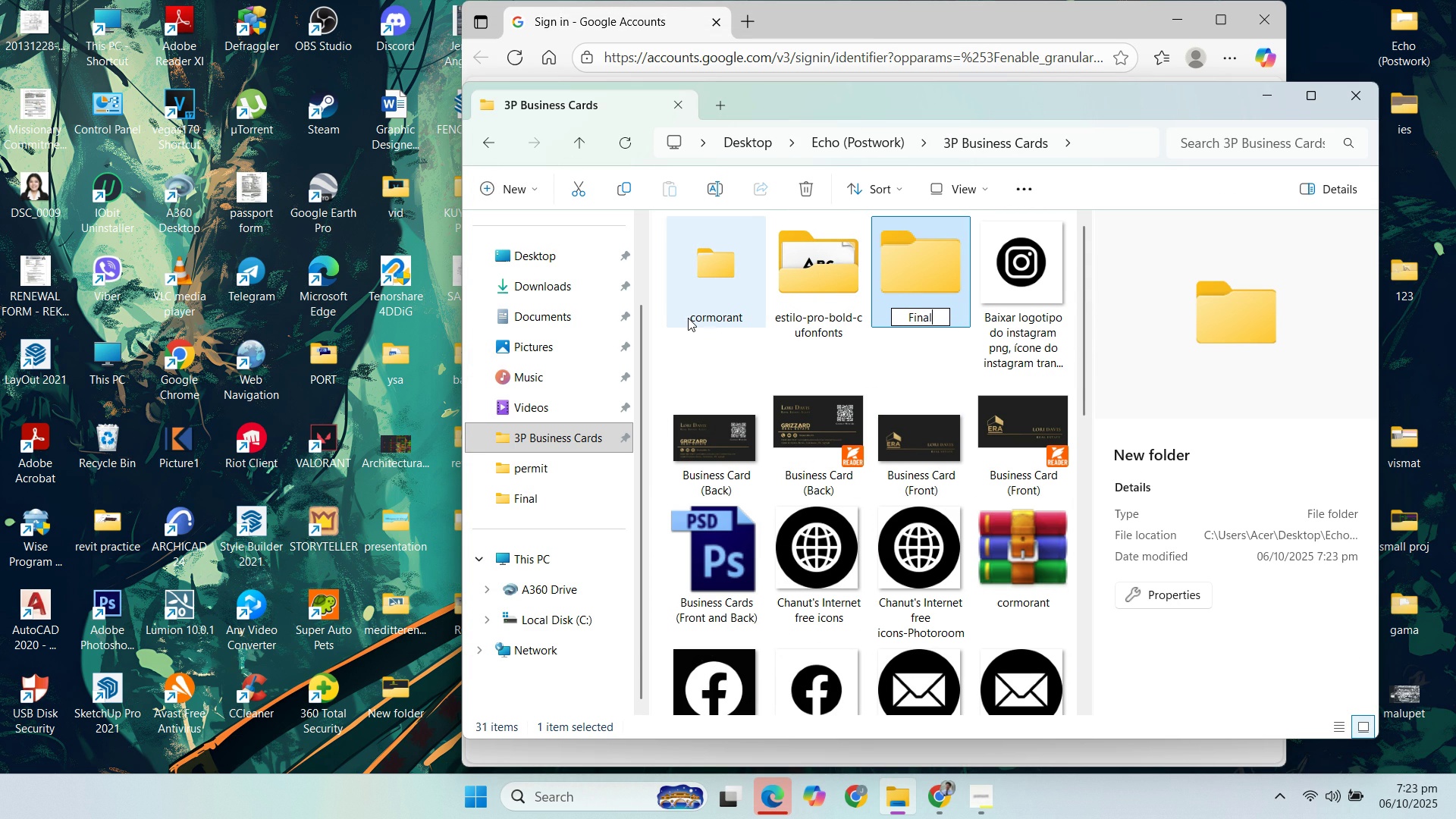 
key(Enter)
 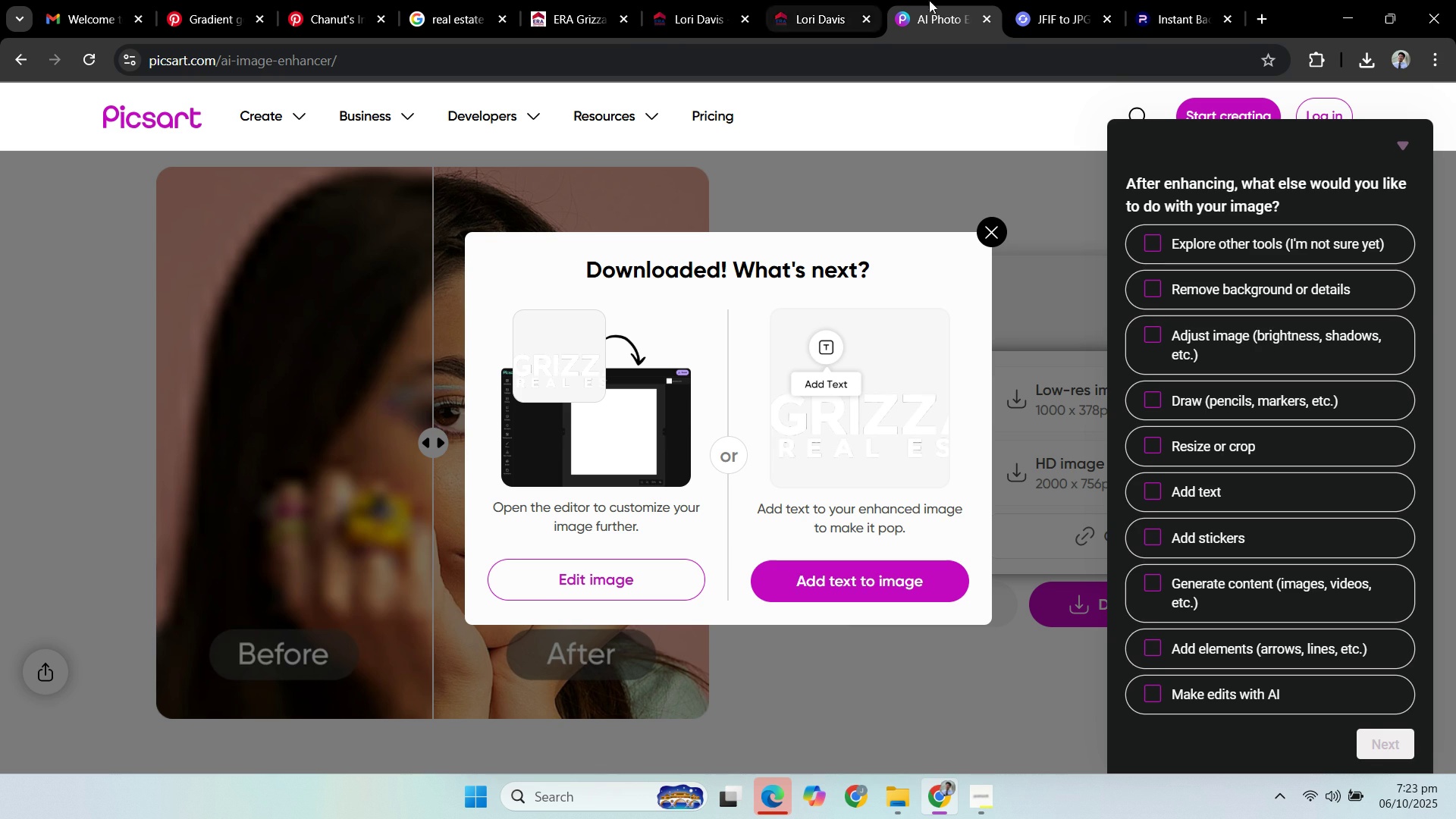 
left_click([1195, 14])
 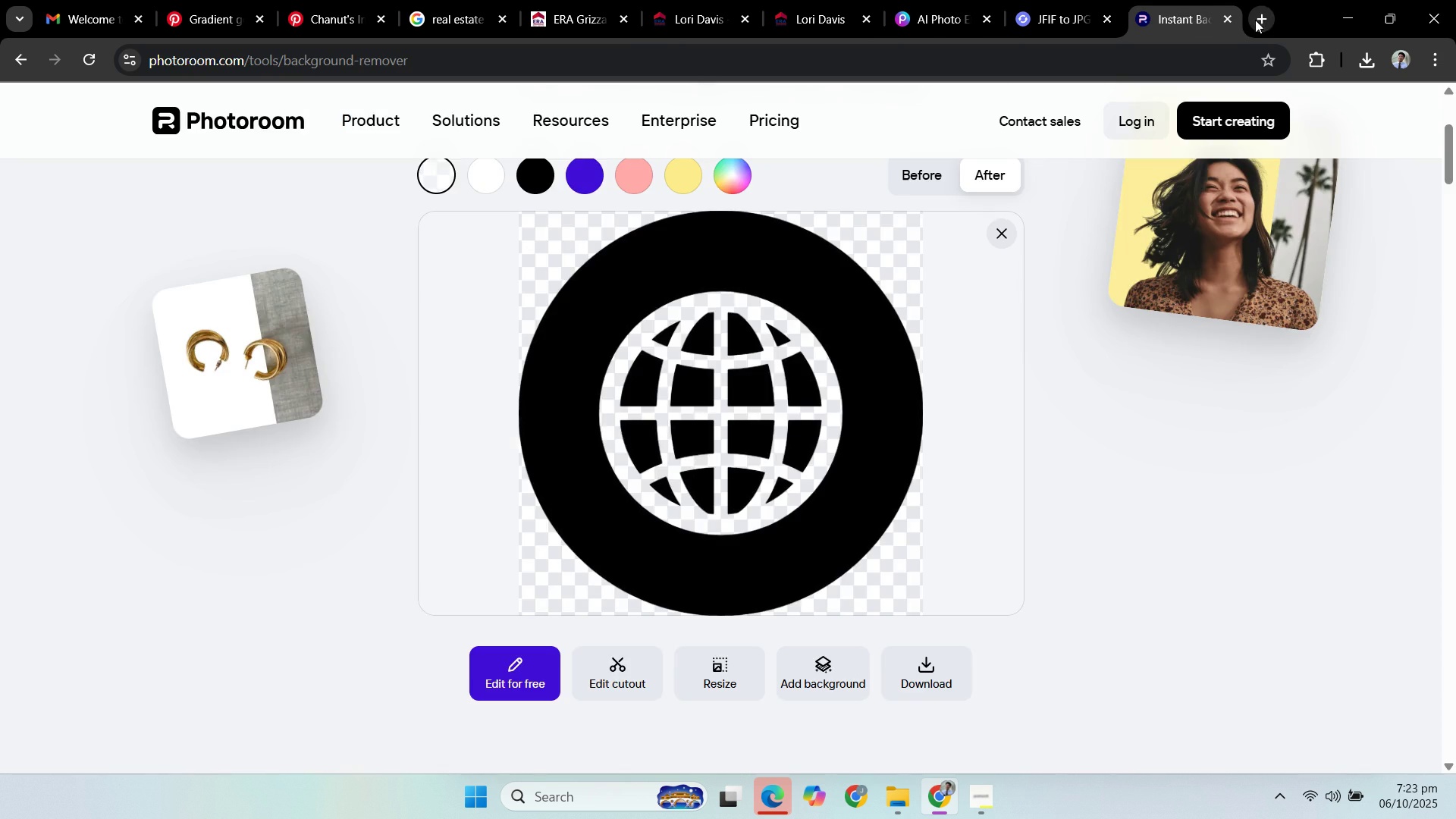 
left_click([1255, 20])
 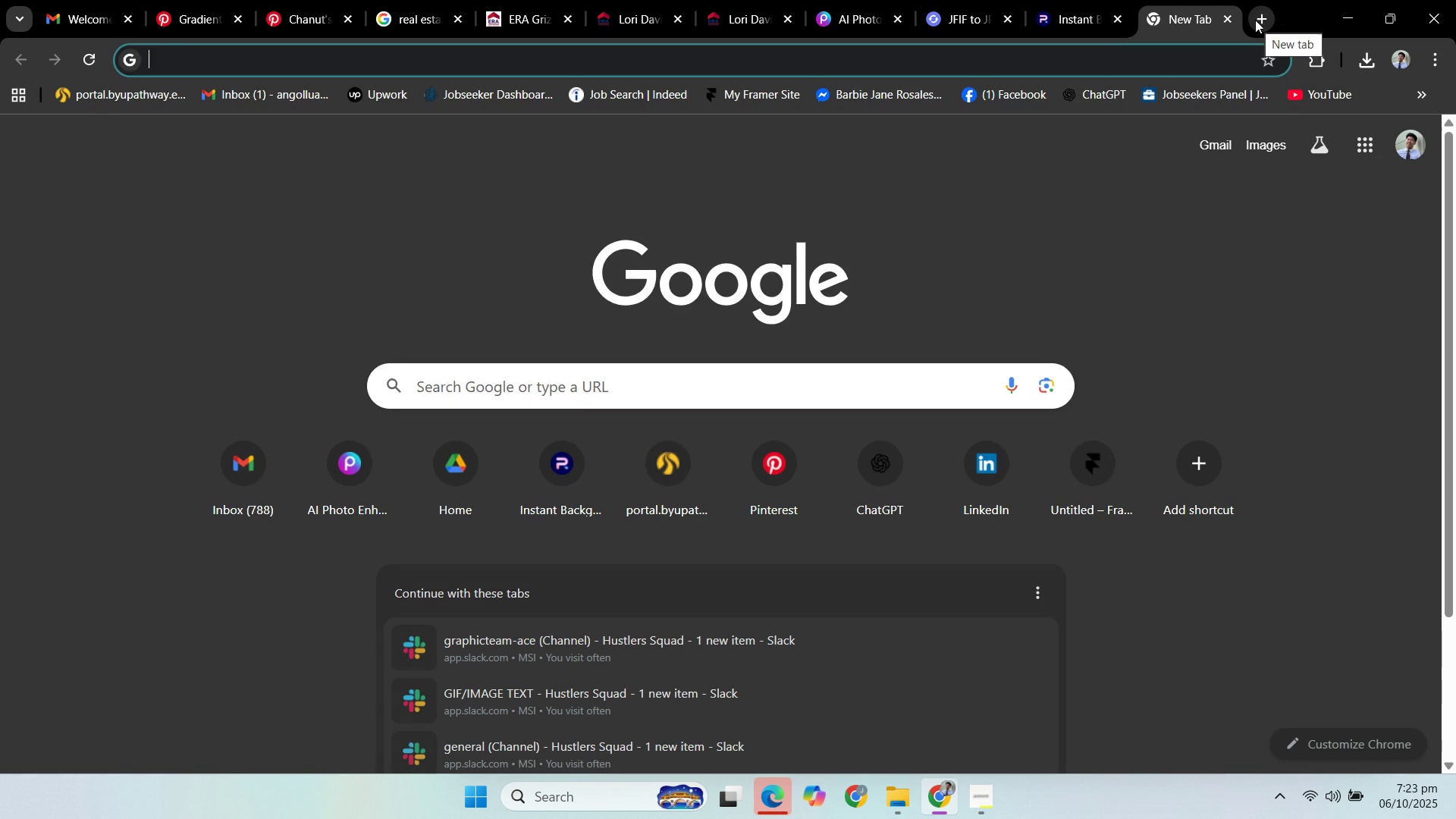 
type(merge pdf)
 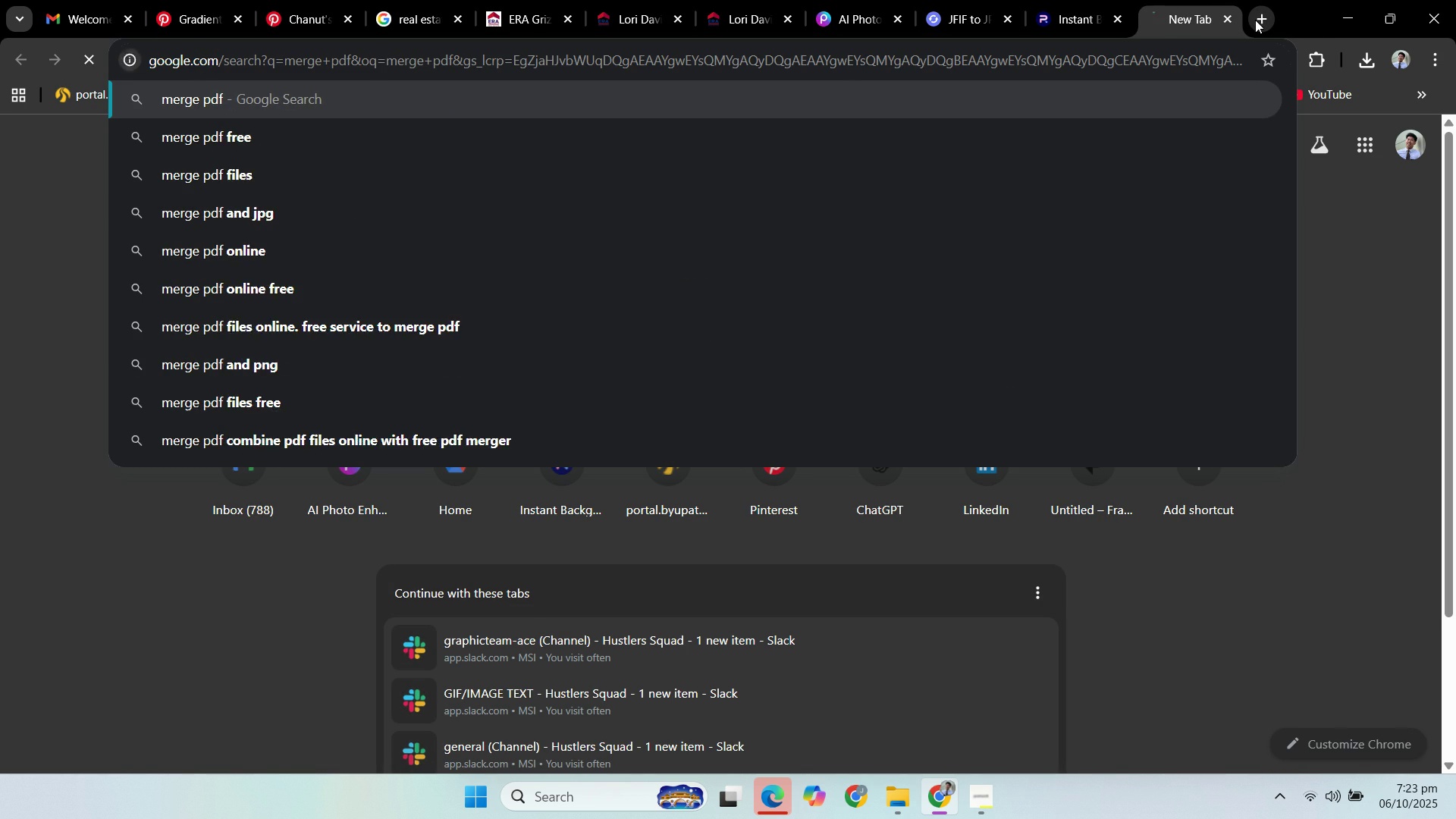 
key(Enter)
 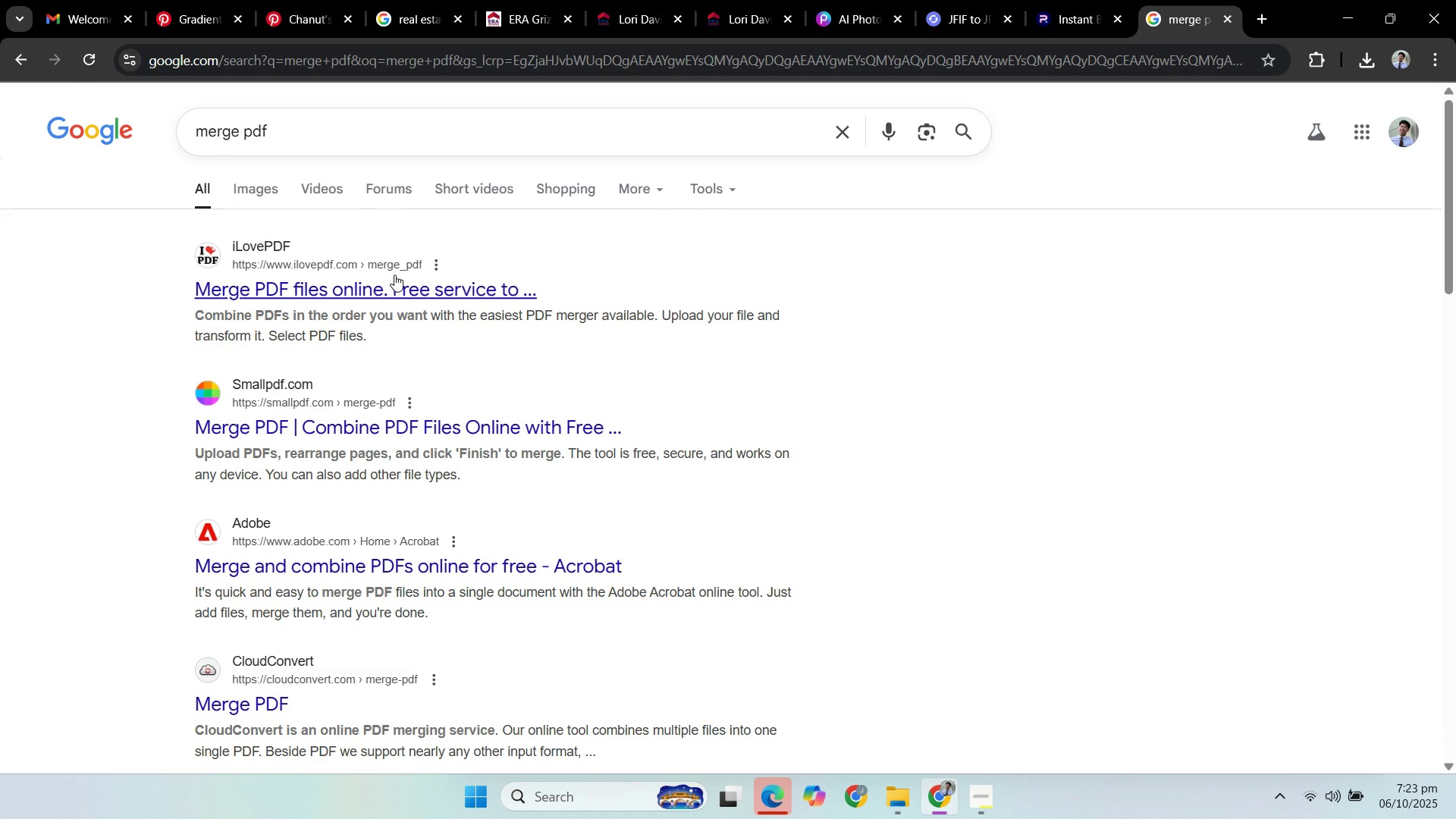 
left_click([392, 278])
 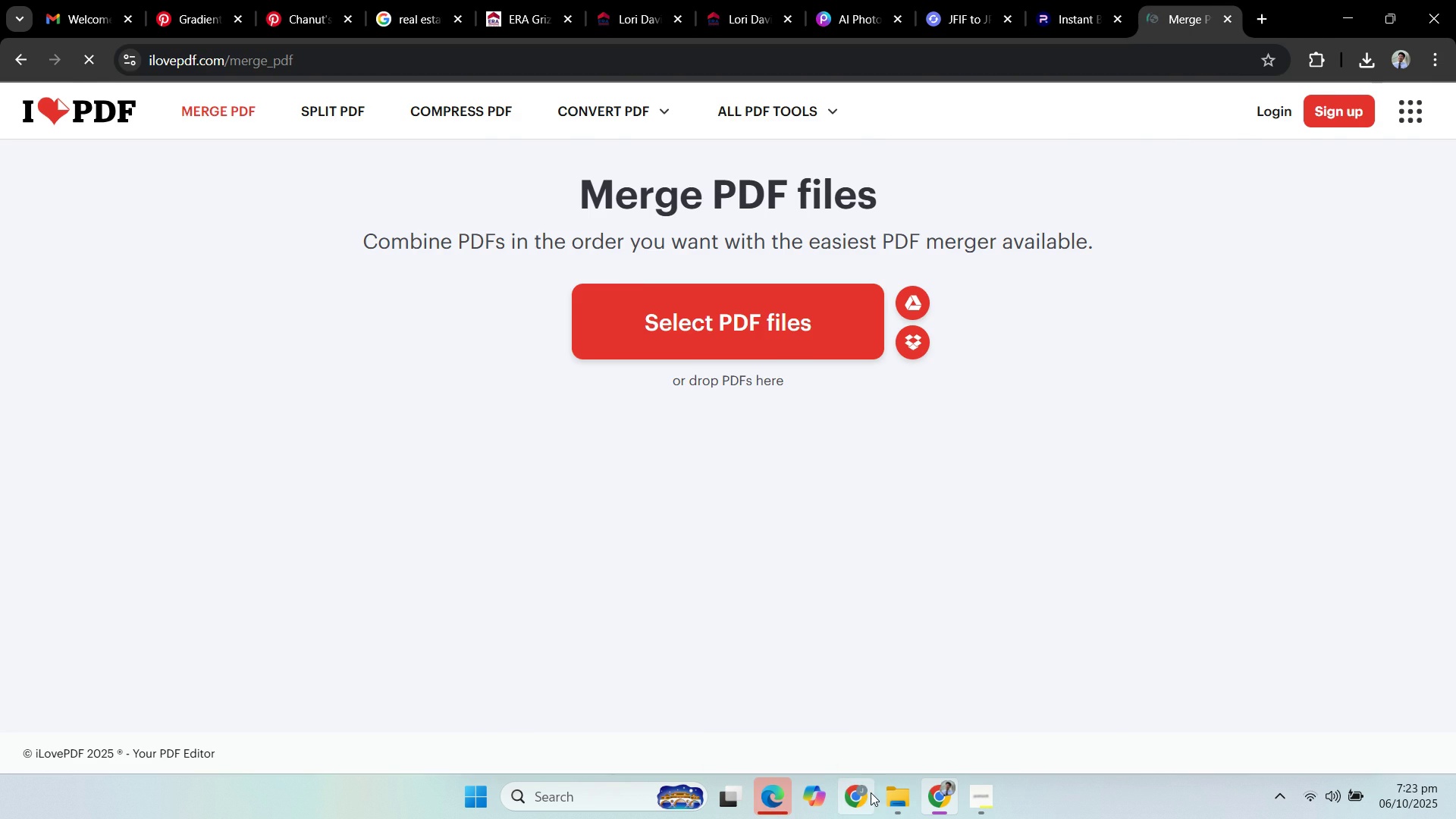 
left_click([886, 794])
 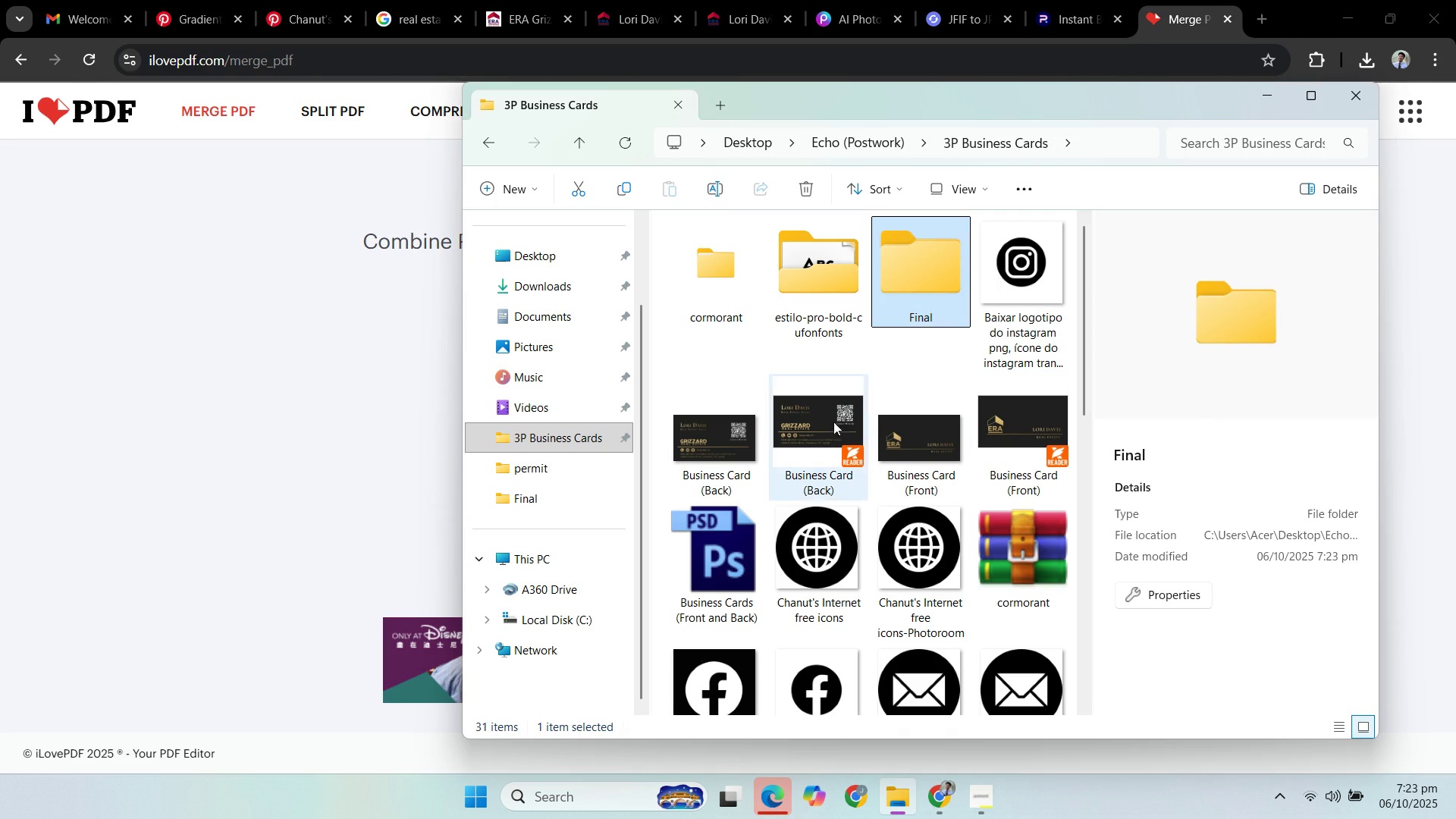 
left_click([821, 420])